 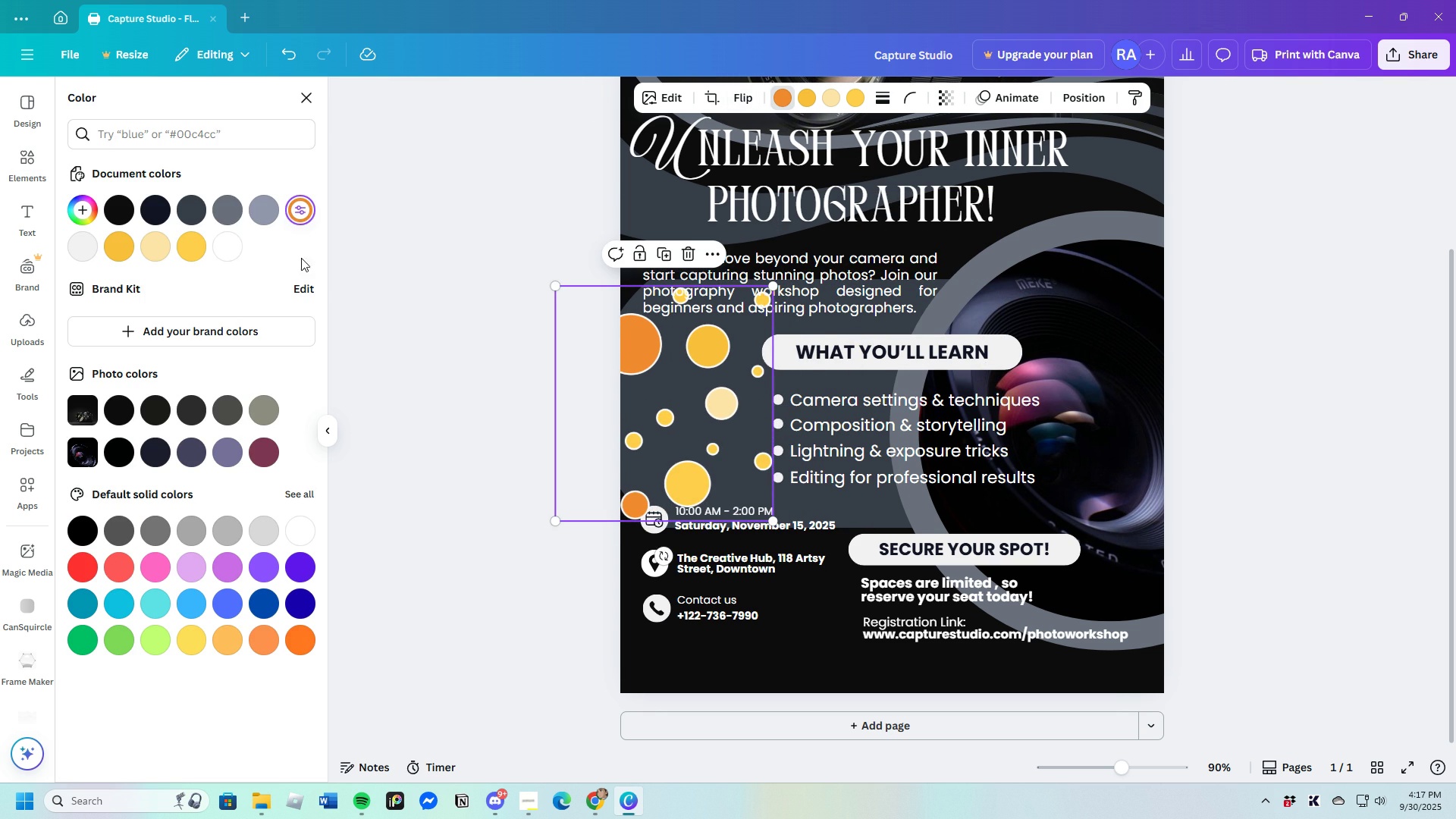 
left_click([221, 210])
 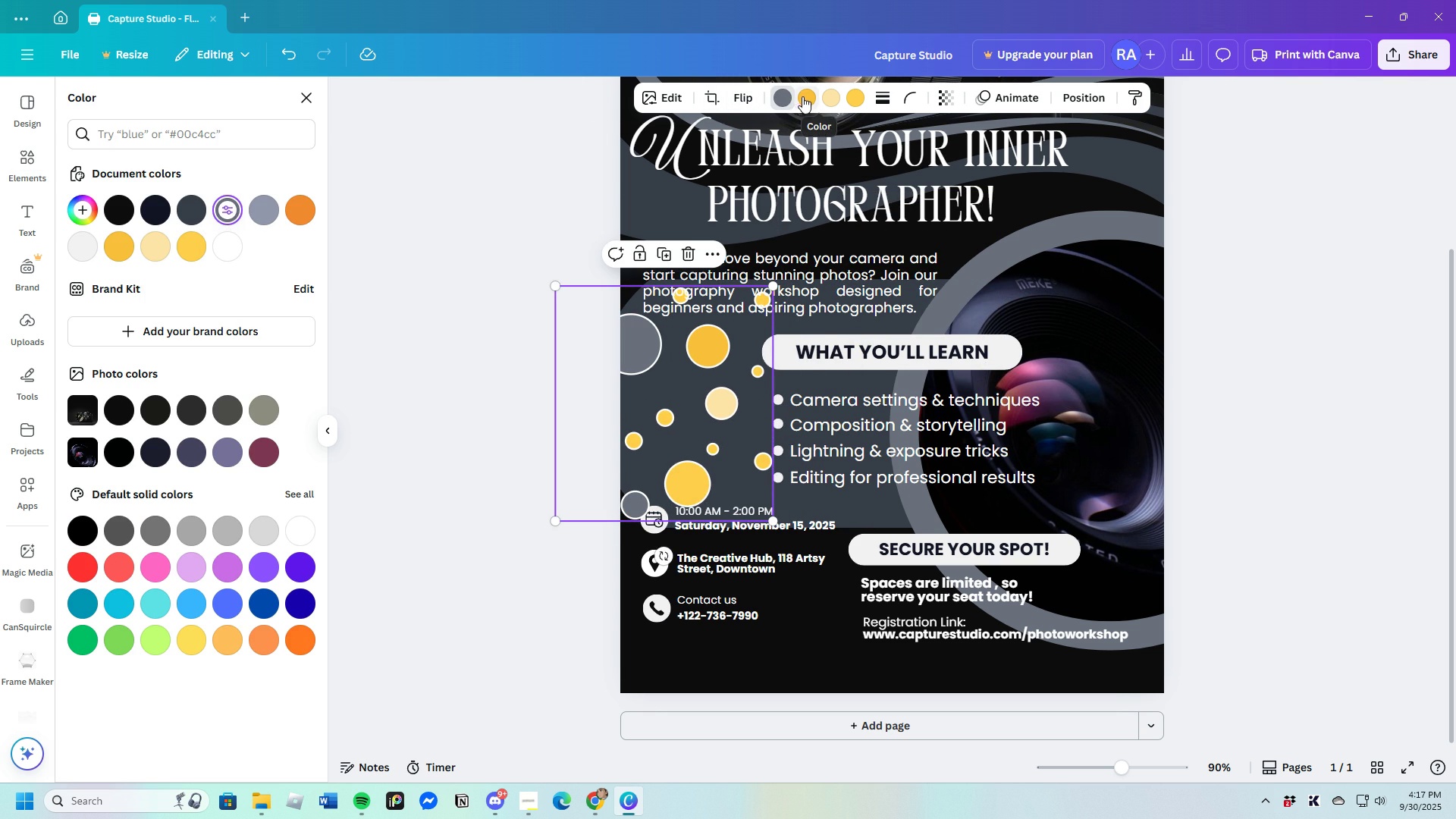 
left_click([805, 96])
 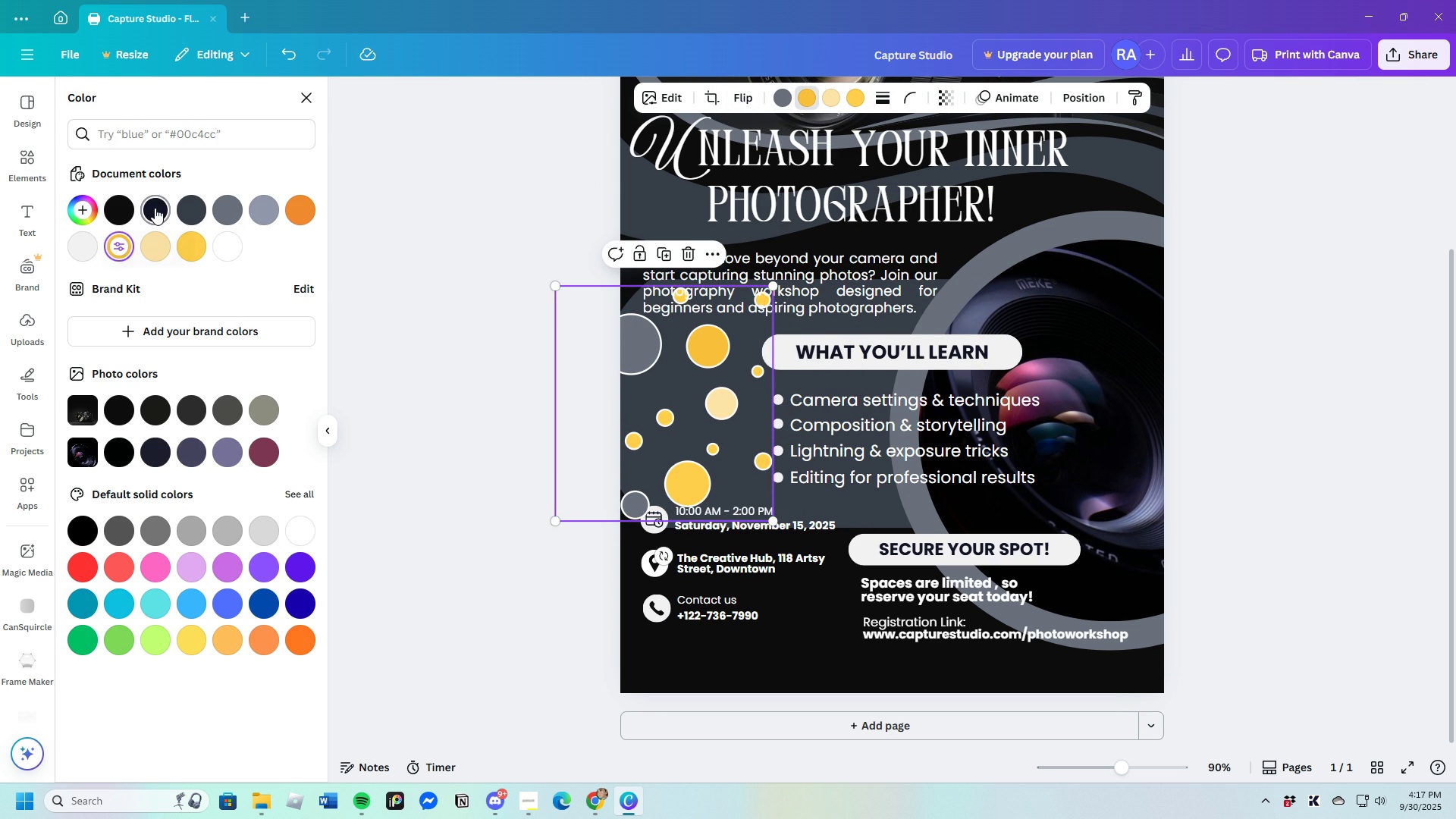 
left_click([155, 208])
 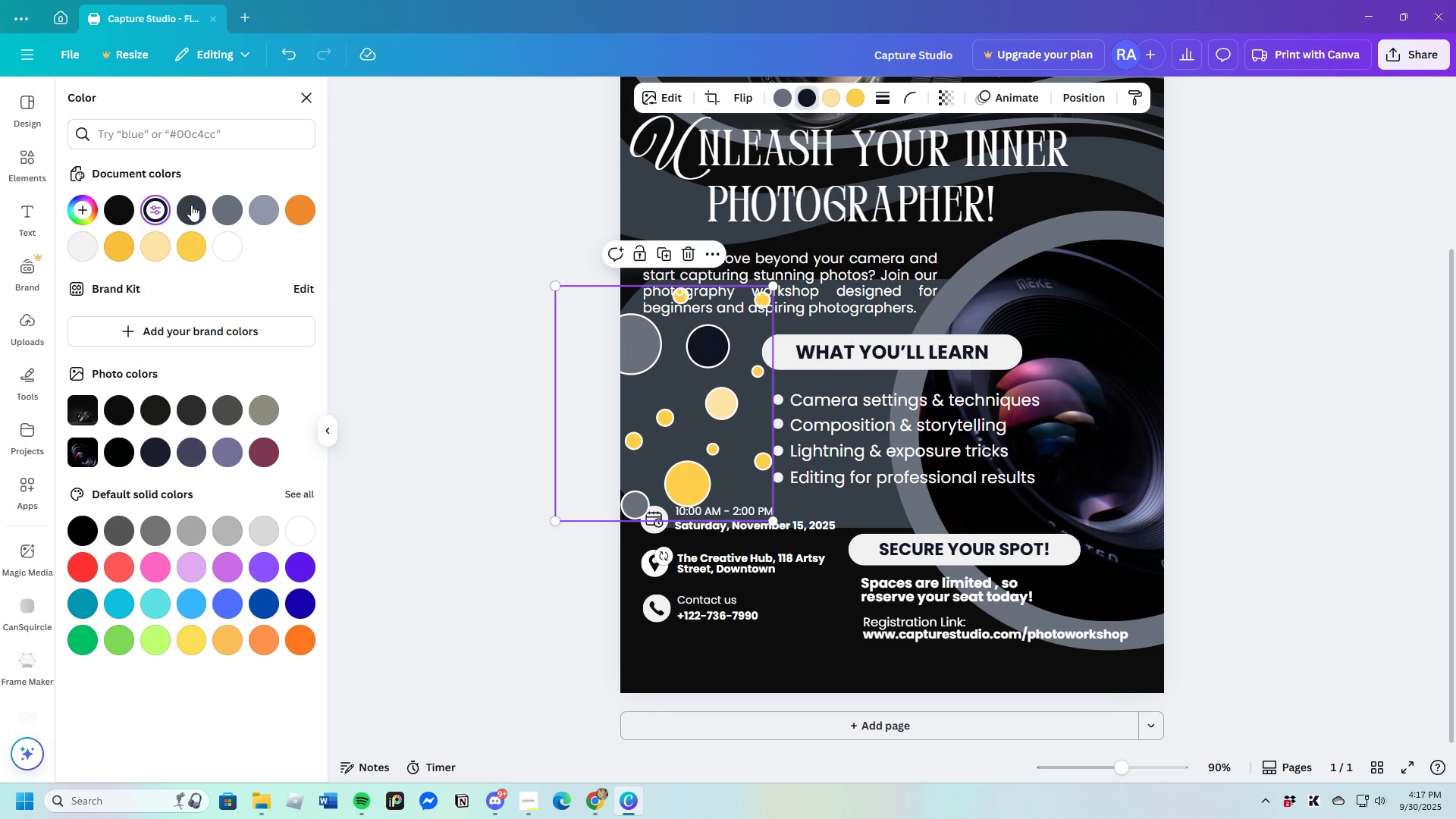 
left_click([191, 206])
 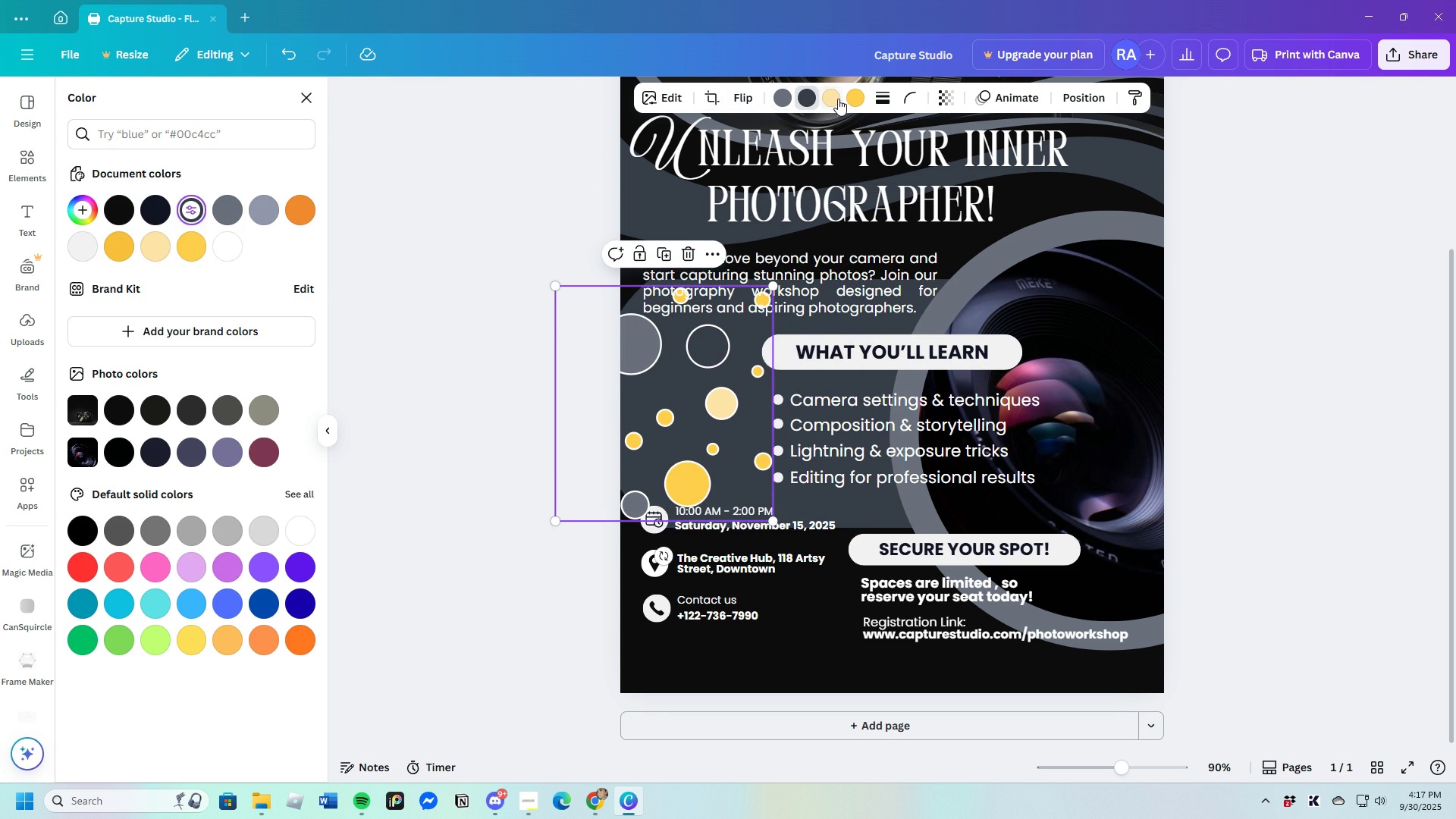 
left_click([836, 99])
 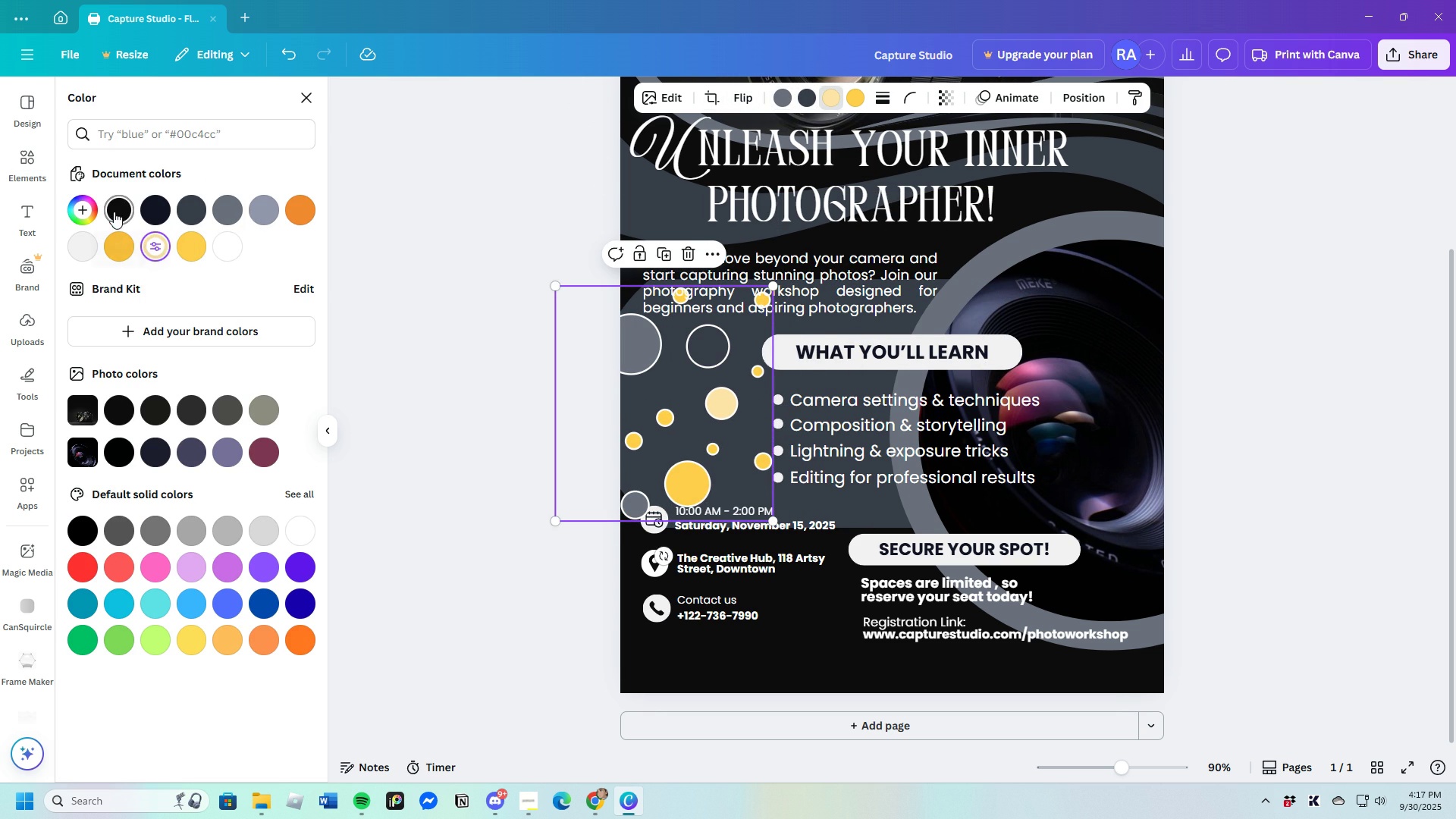 
left_click([114, 212])
 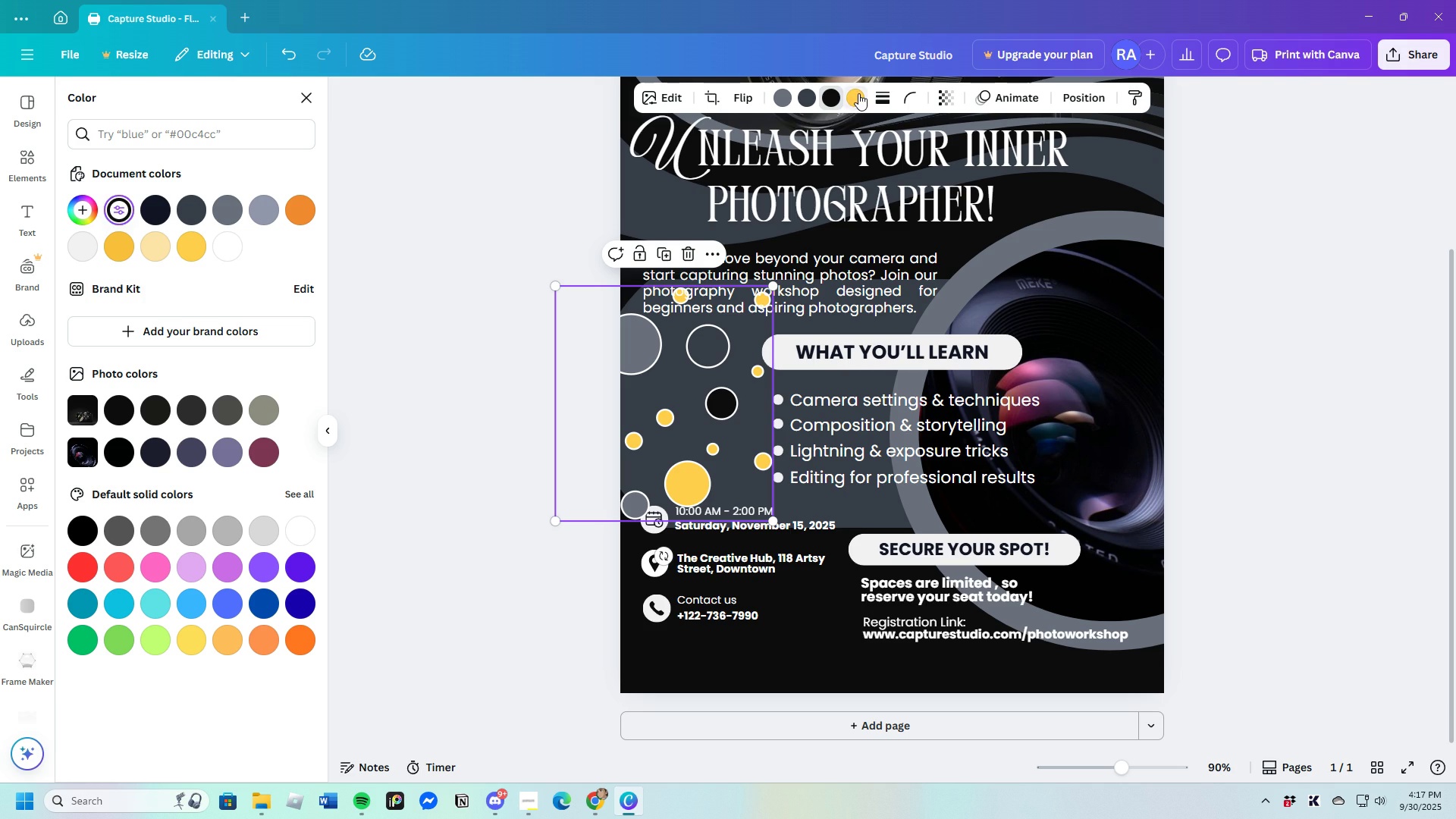 
left_click([856, 93])
 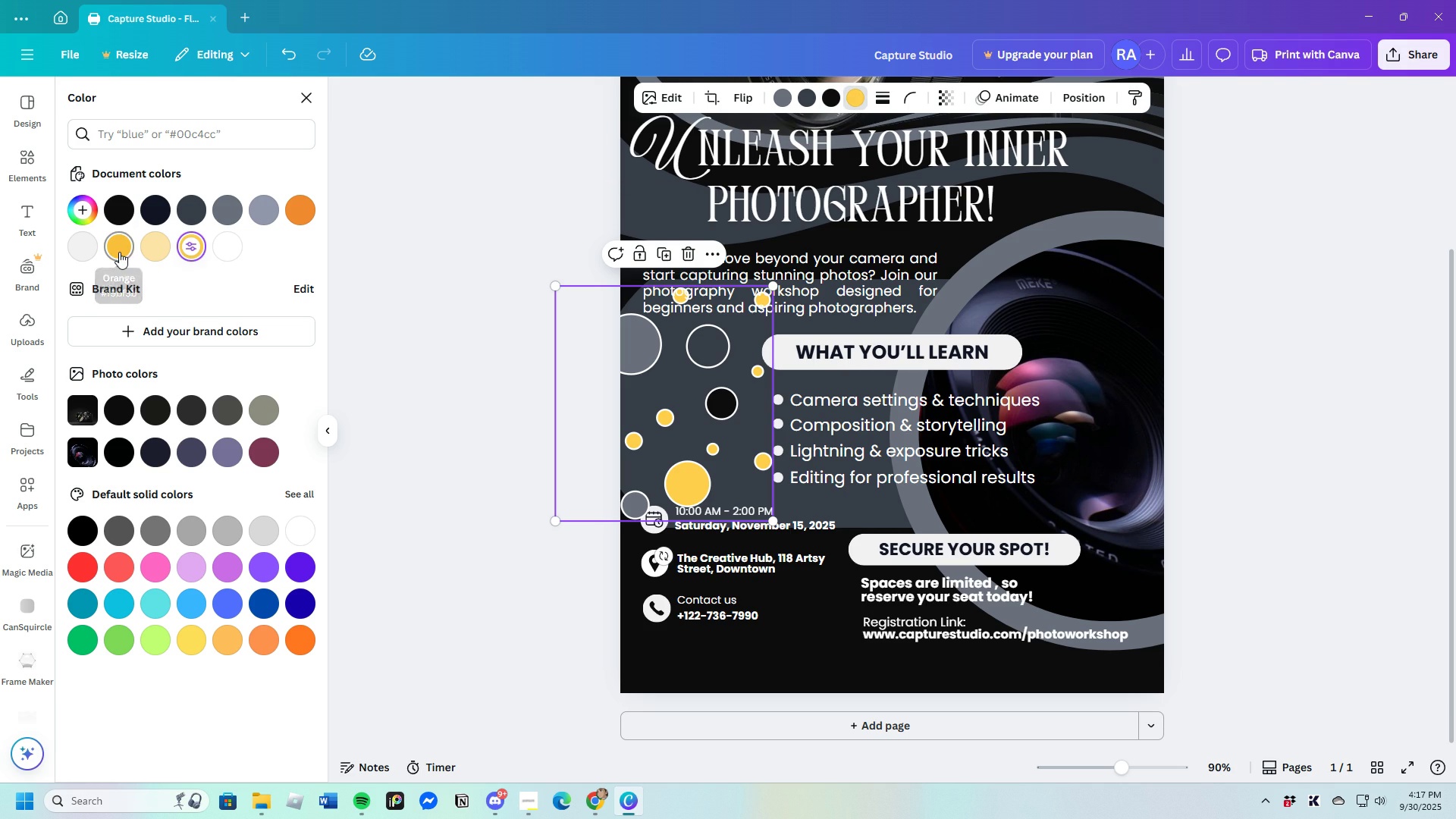 
left_click([119, 252])
 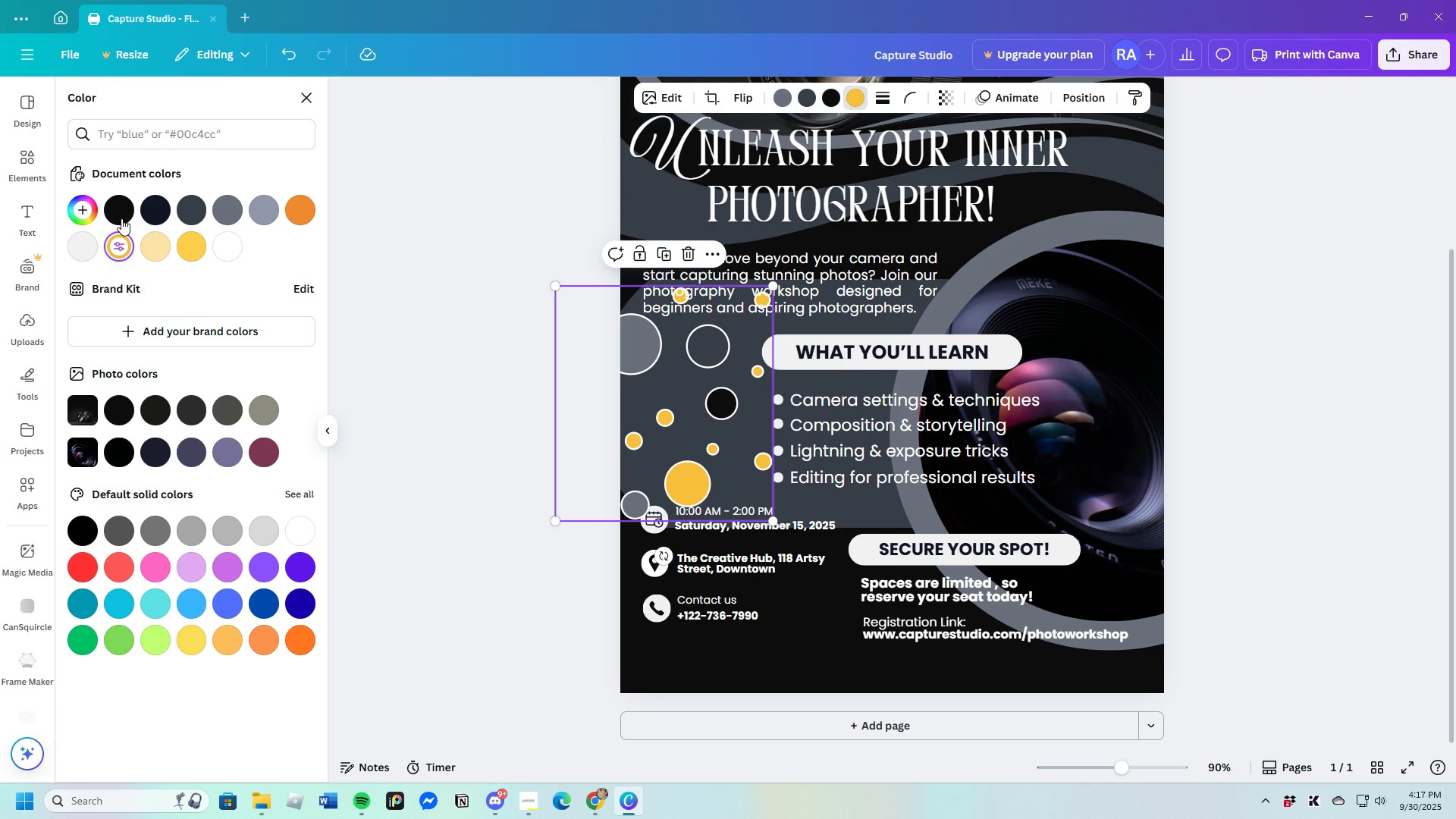 
left_click([118, 212])